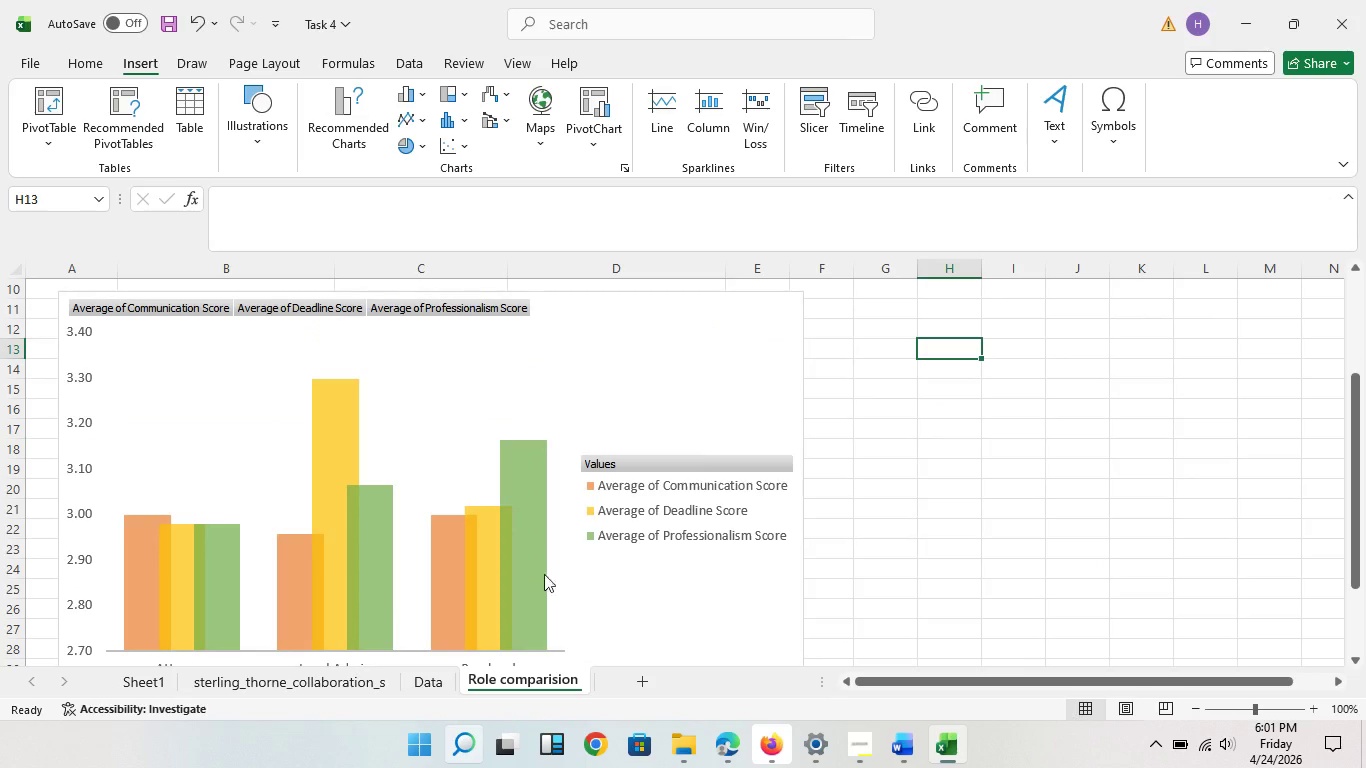 
scroll: coordinate [550, 562], scroll_direction: down, amount: 3.0
 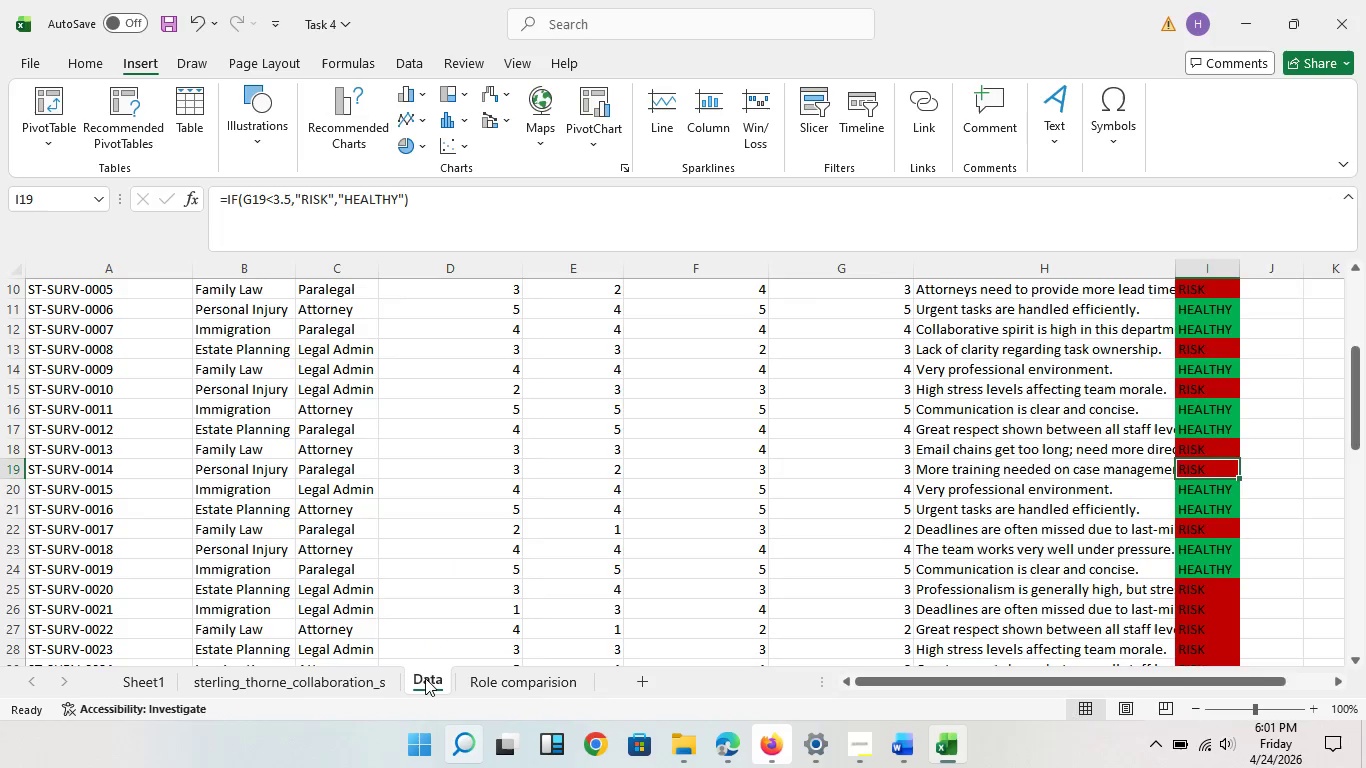 
left_click([1124, 381])
 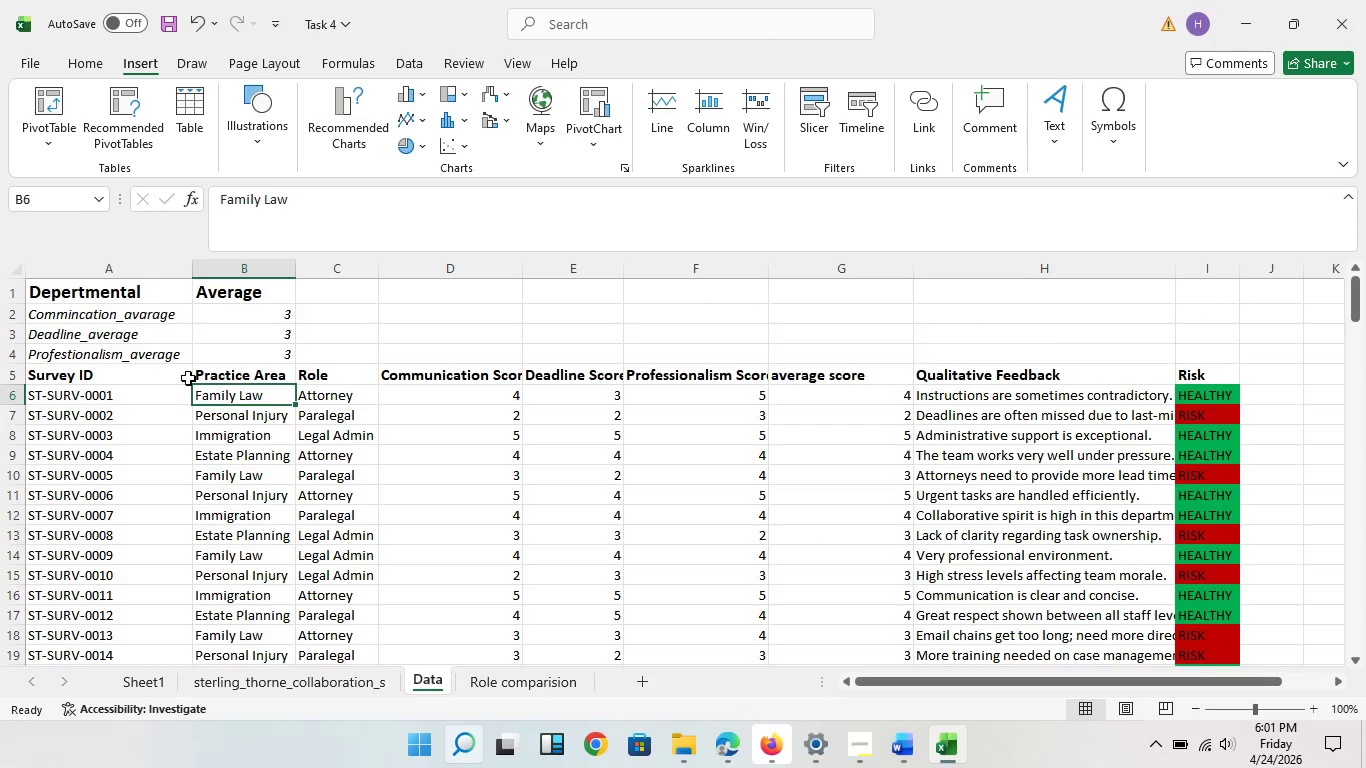 
scroll: coordinate [1060, 450], scroll_direction: up, amount: 7.0
 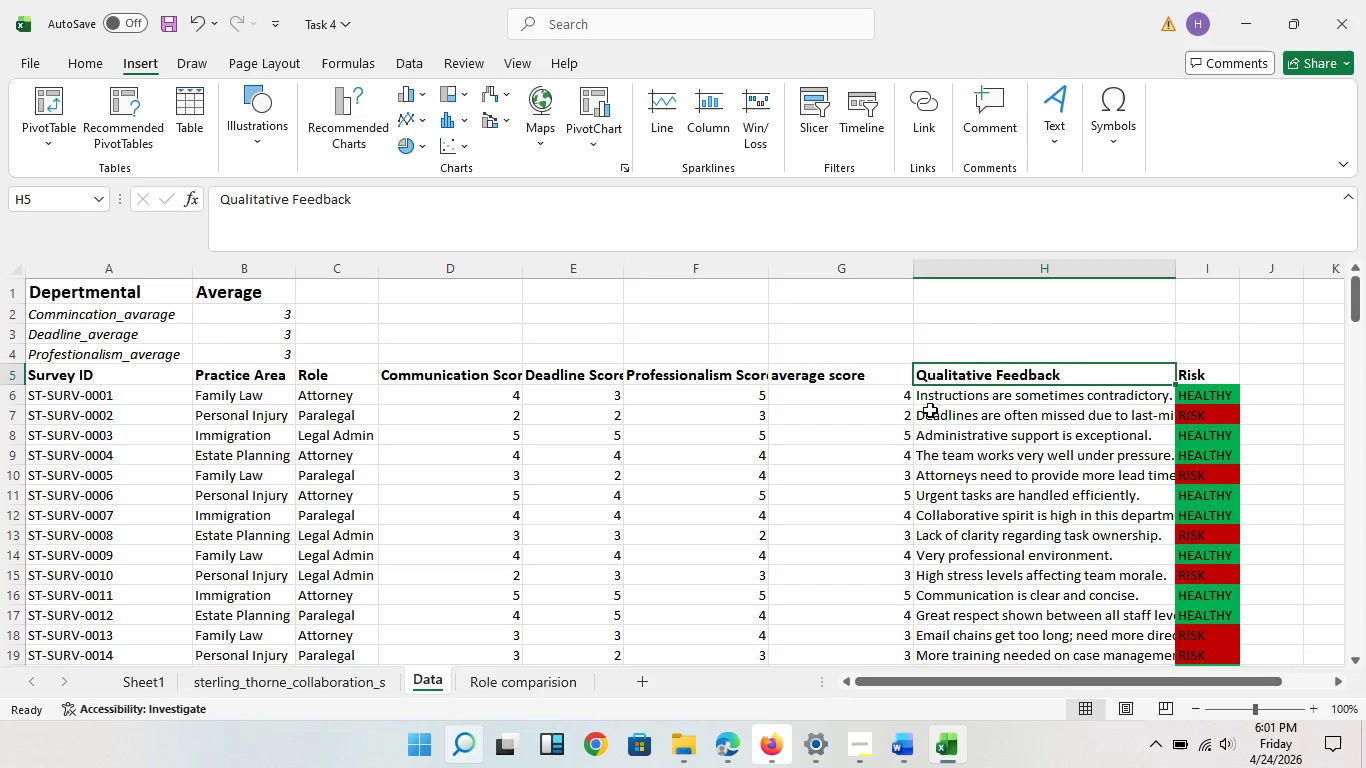 
left_click([248, 385])
 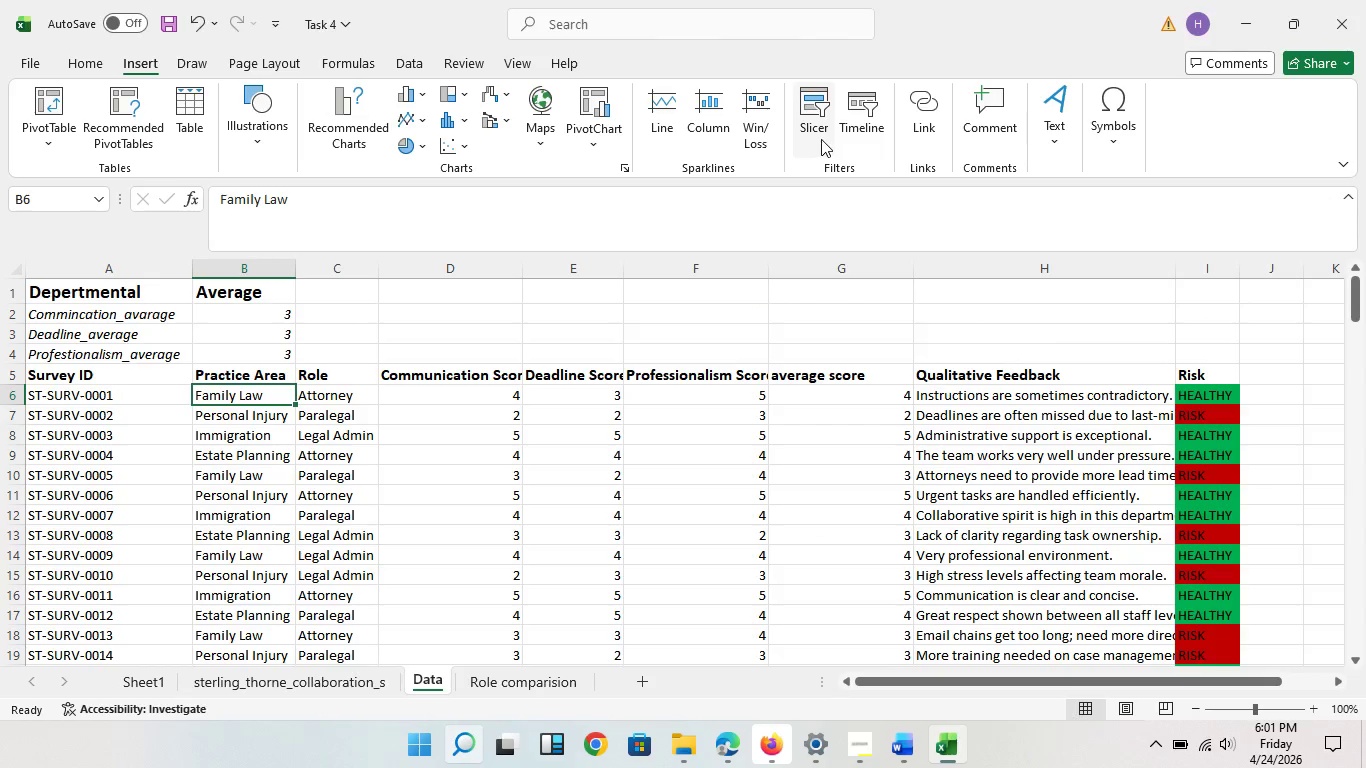 
left_click([819, 137])
 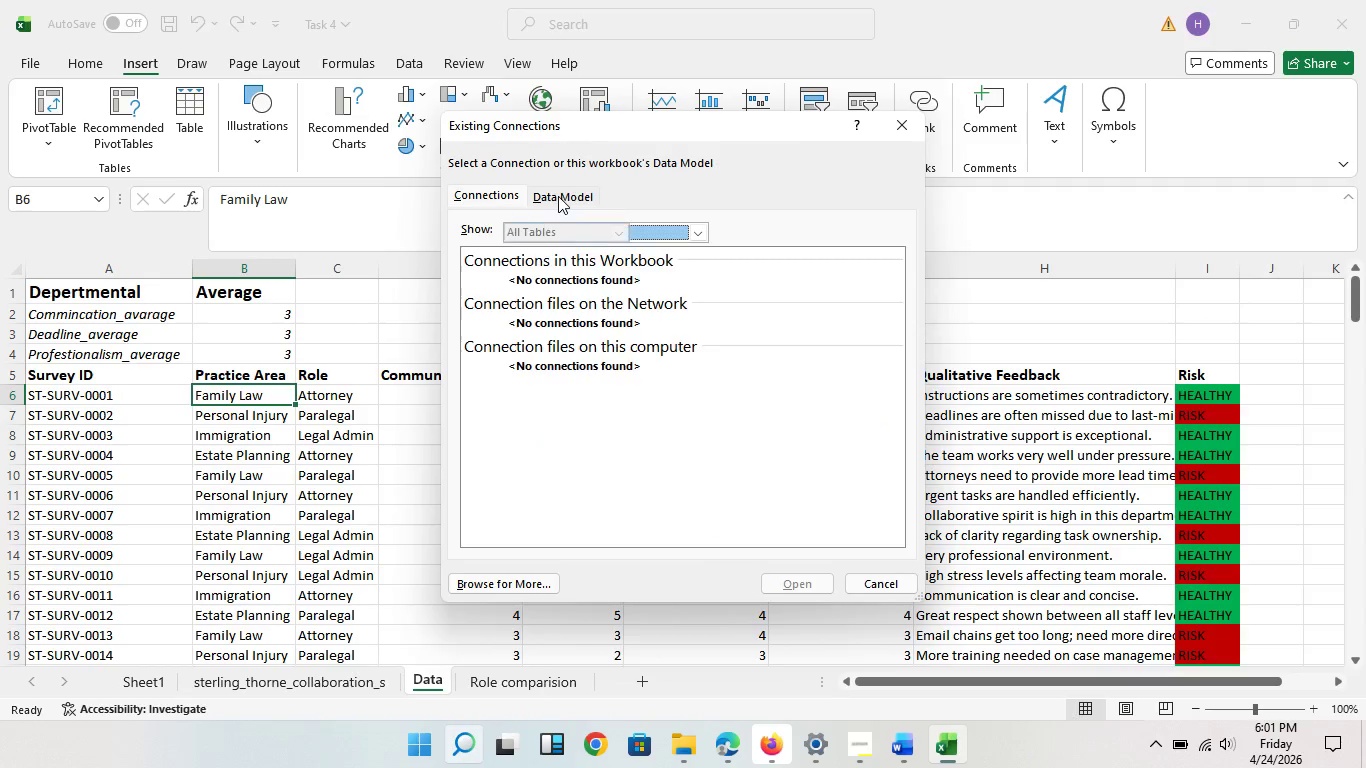 
left_click([558, 196])
 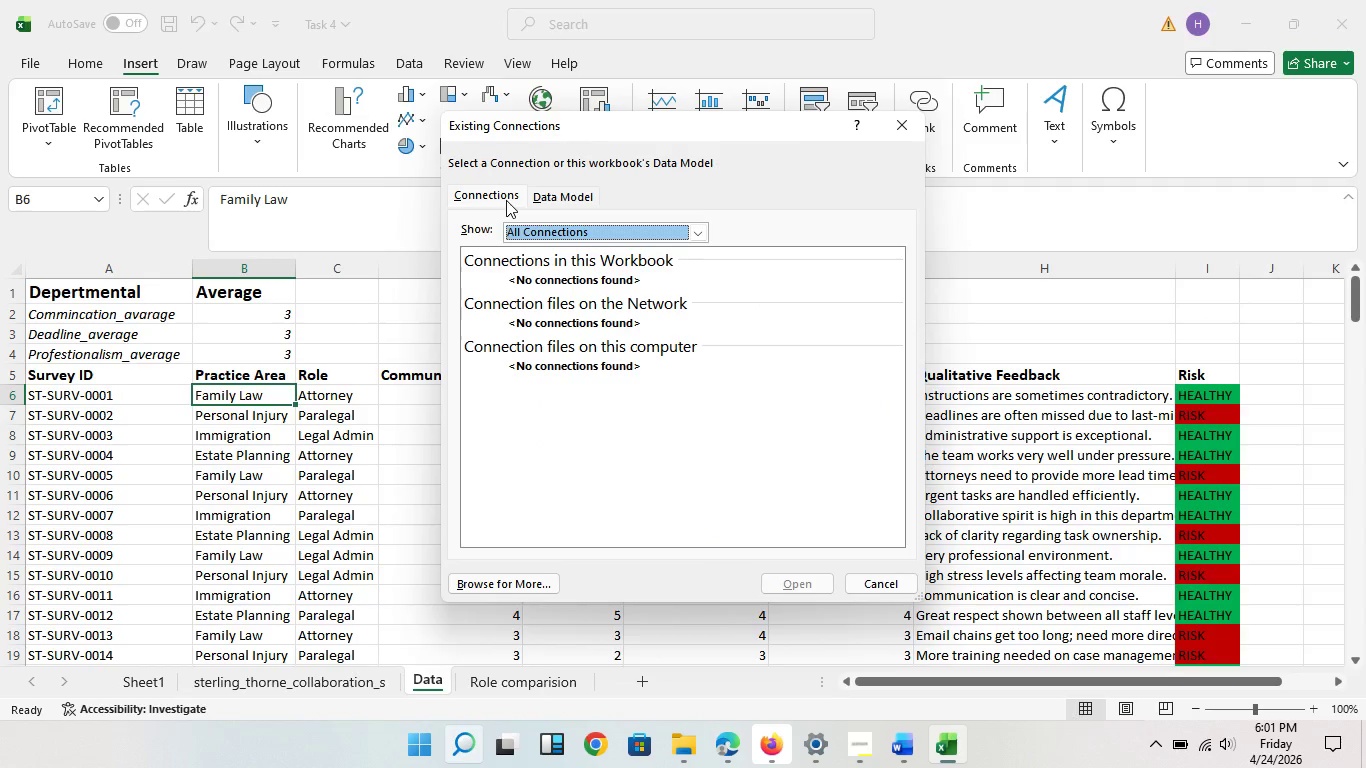 
left_click([508, 203])
 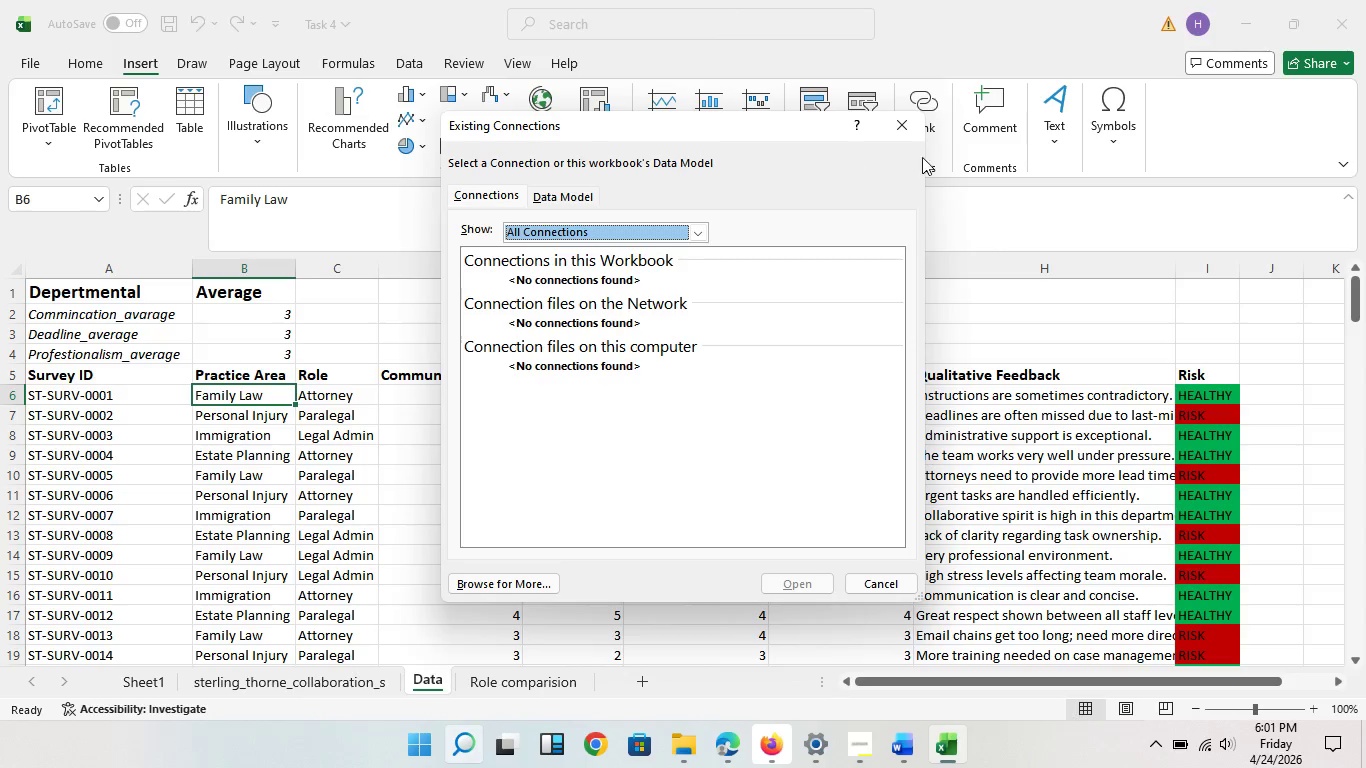 
left_click([914, 133])
 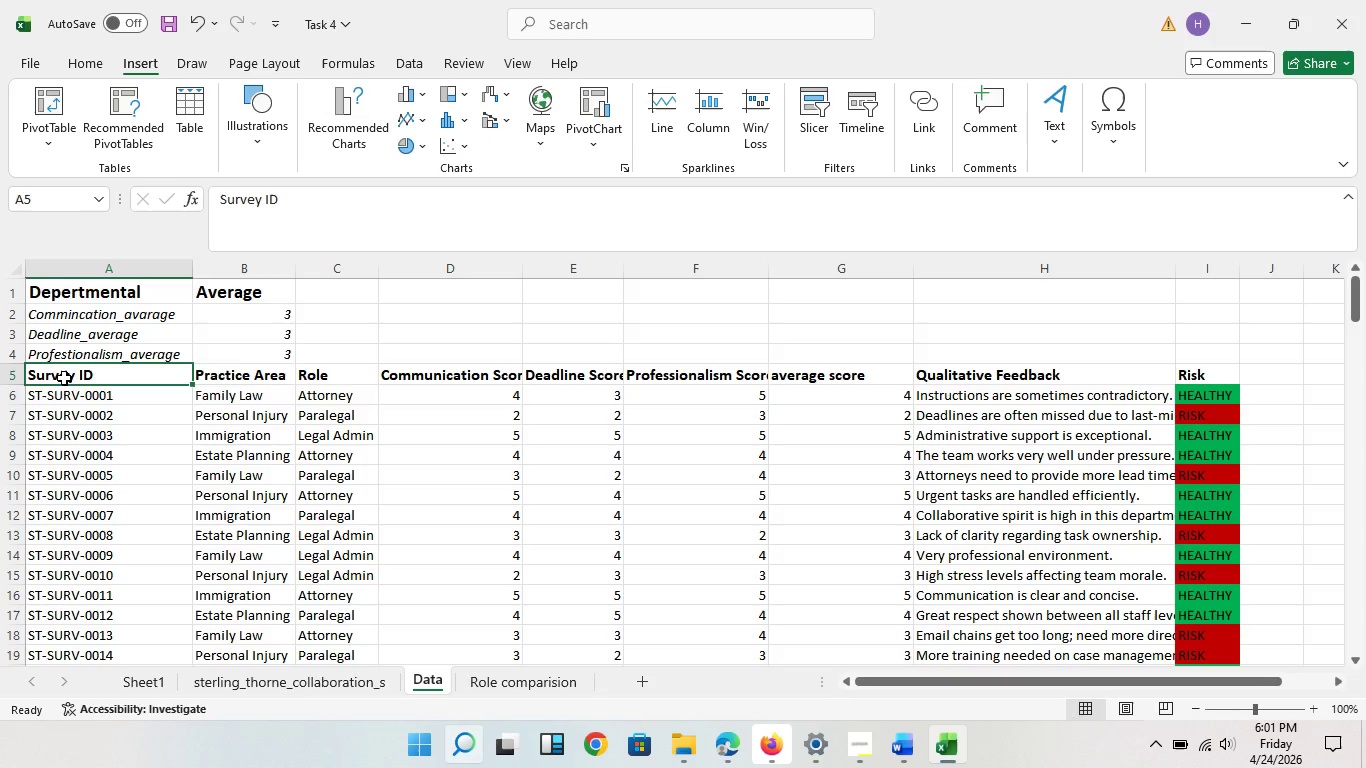 
left_click_drag(start_coordinate=[64, 378], to_coordinate=[306, 568])
 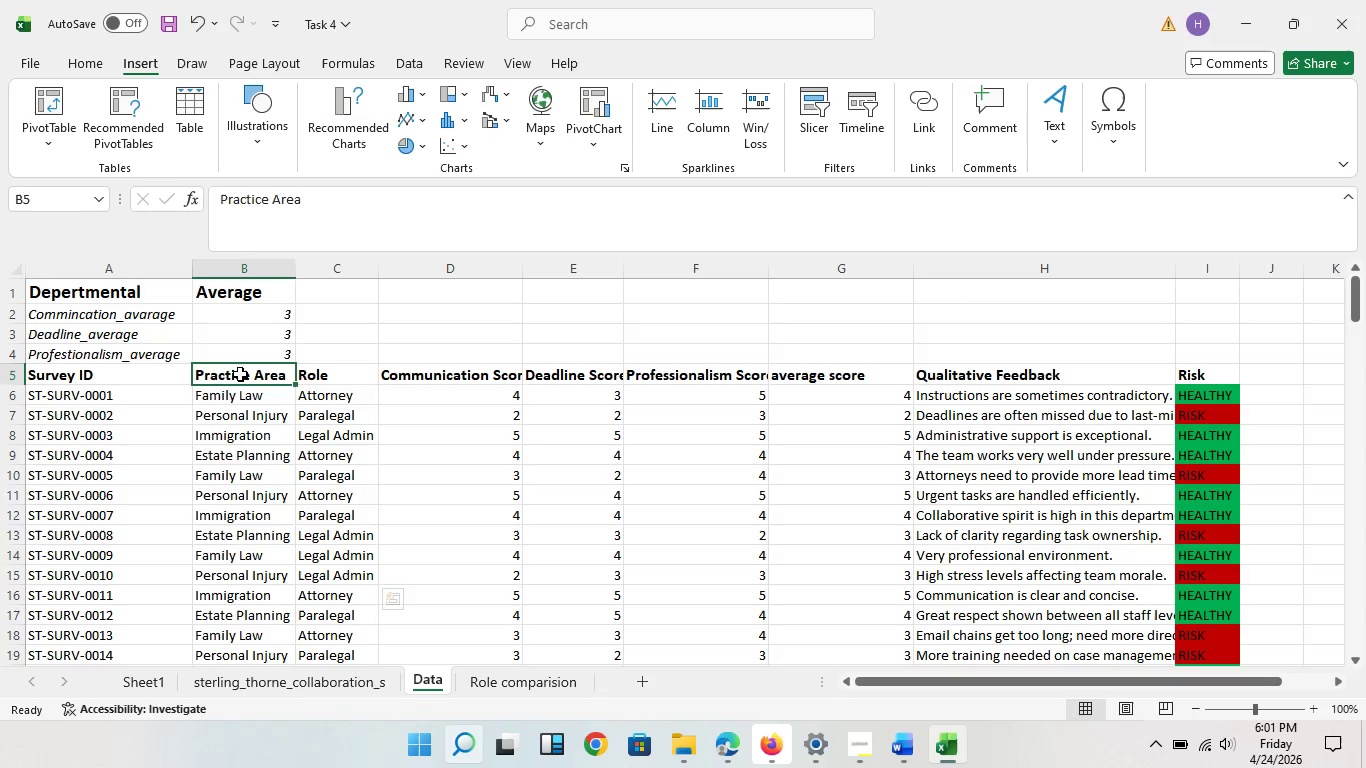 
left_click_drag(start_coordinate=[240, 374], to_coordinate=[330, 623])
 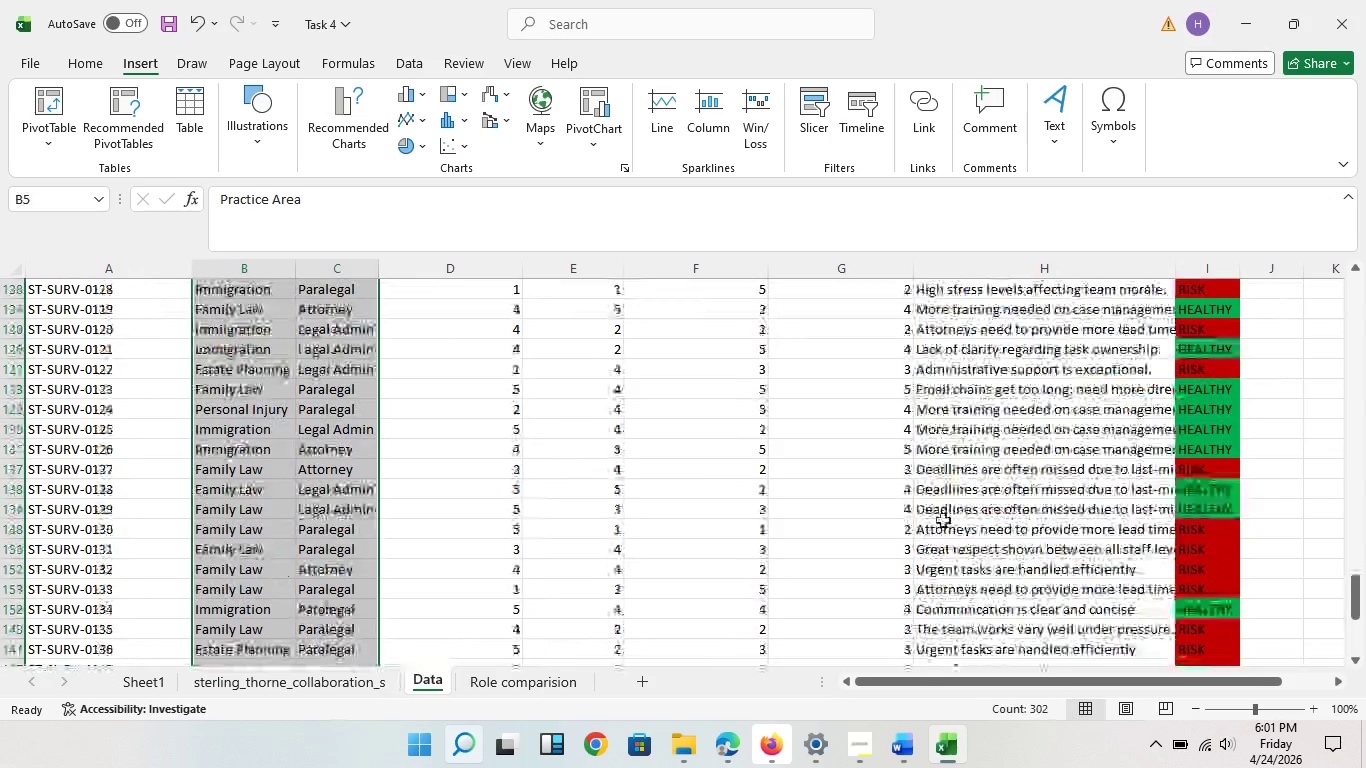 
scroll: coordinate [986, 457], scroll_direction: up, amount: 47.0
 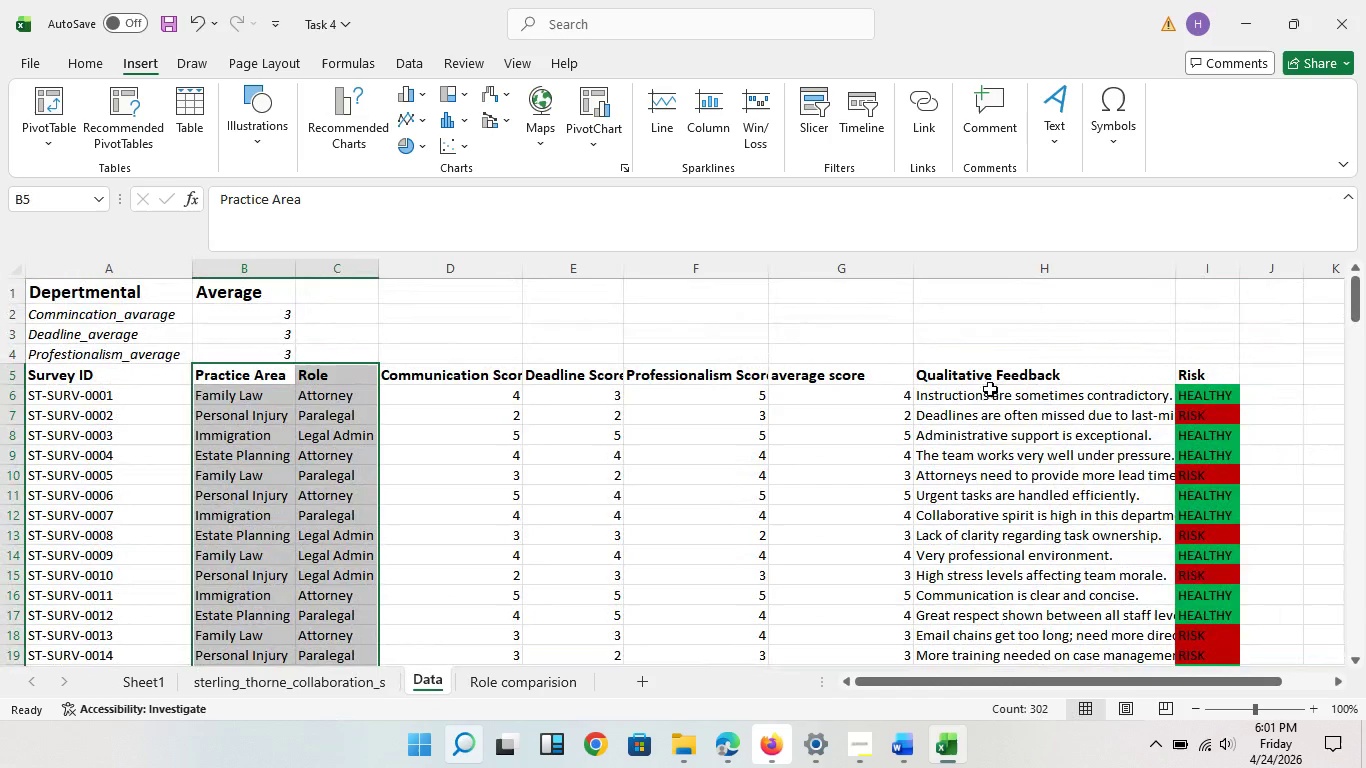 
hold_key(key=ControlLeft, duration=1.5)
 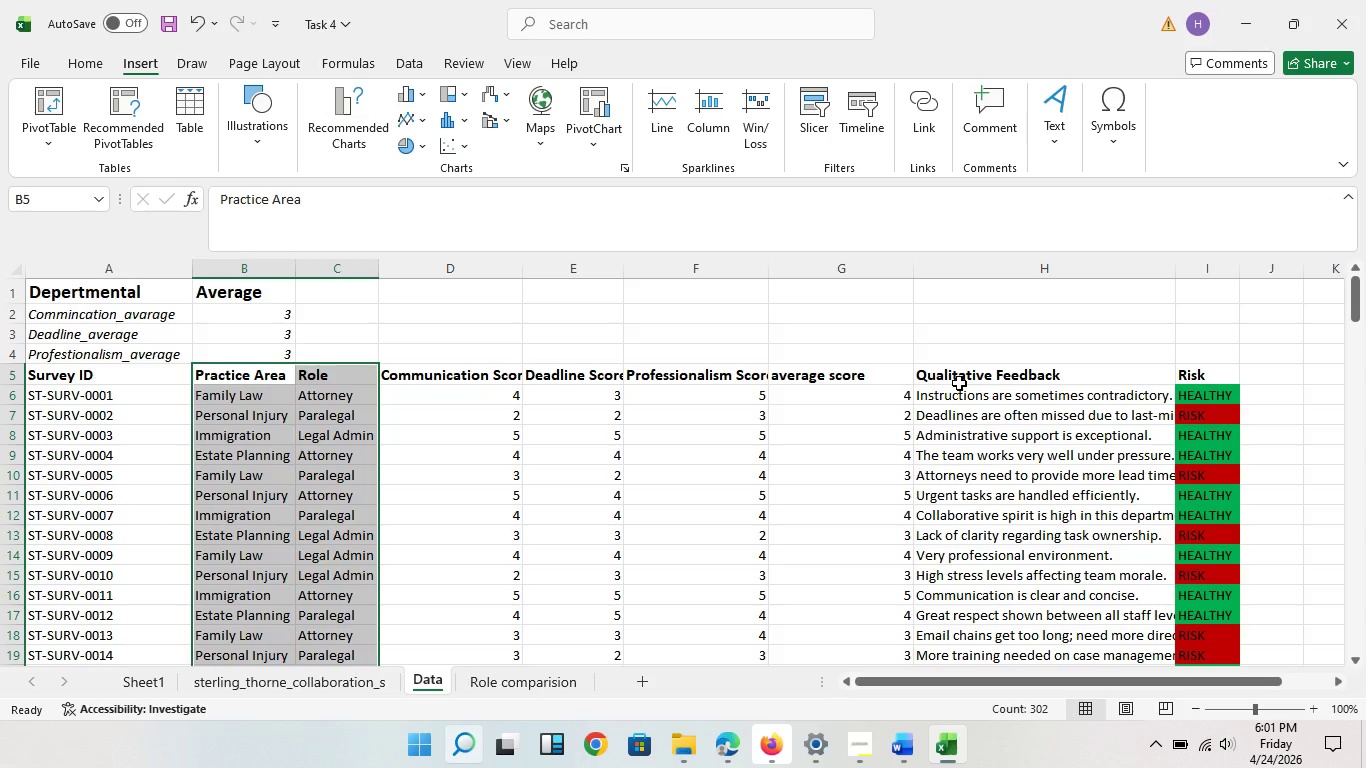 
hold_key(key=ControlLeft, duration=1.5)
 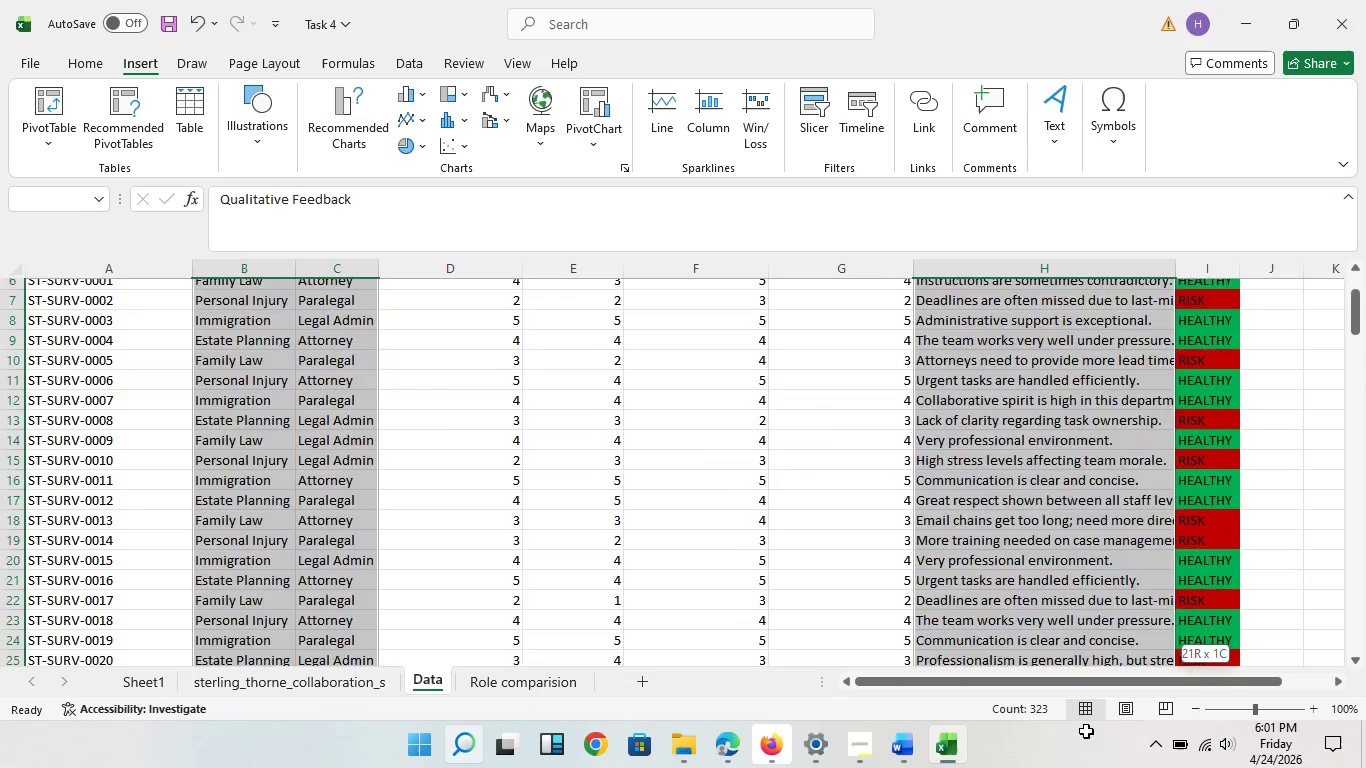 
hold_key(key=ControlLeft, duration=1.52)
left_click_drag(start_coordinate=[962, 379], to_coordinate=[1161, 605])
 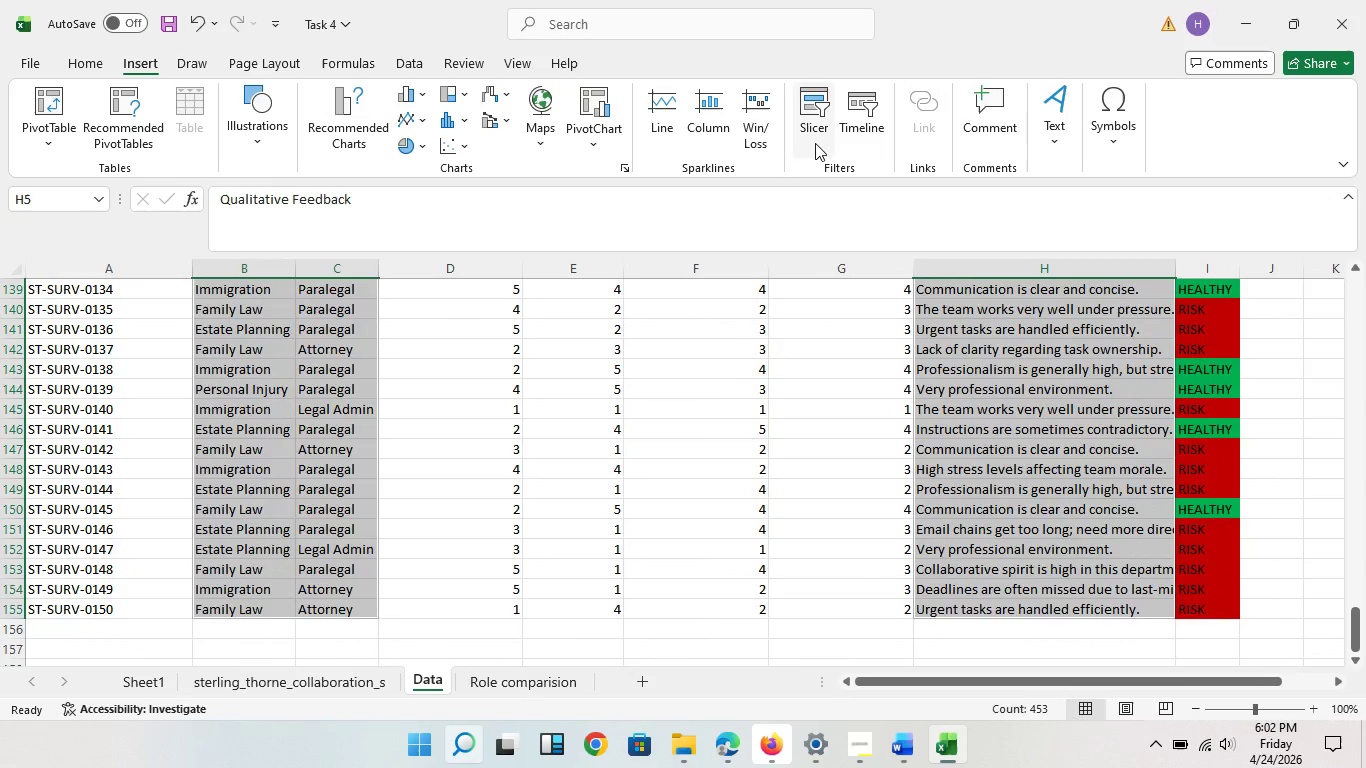 
hold_key(key=ControlLeft, duration=1.51)
 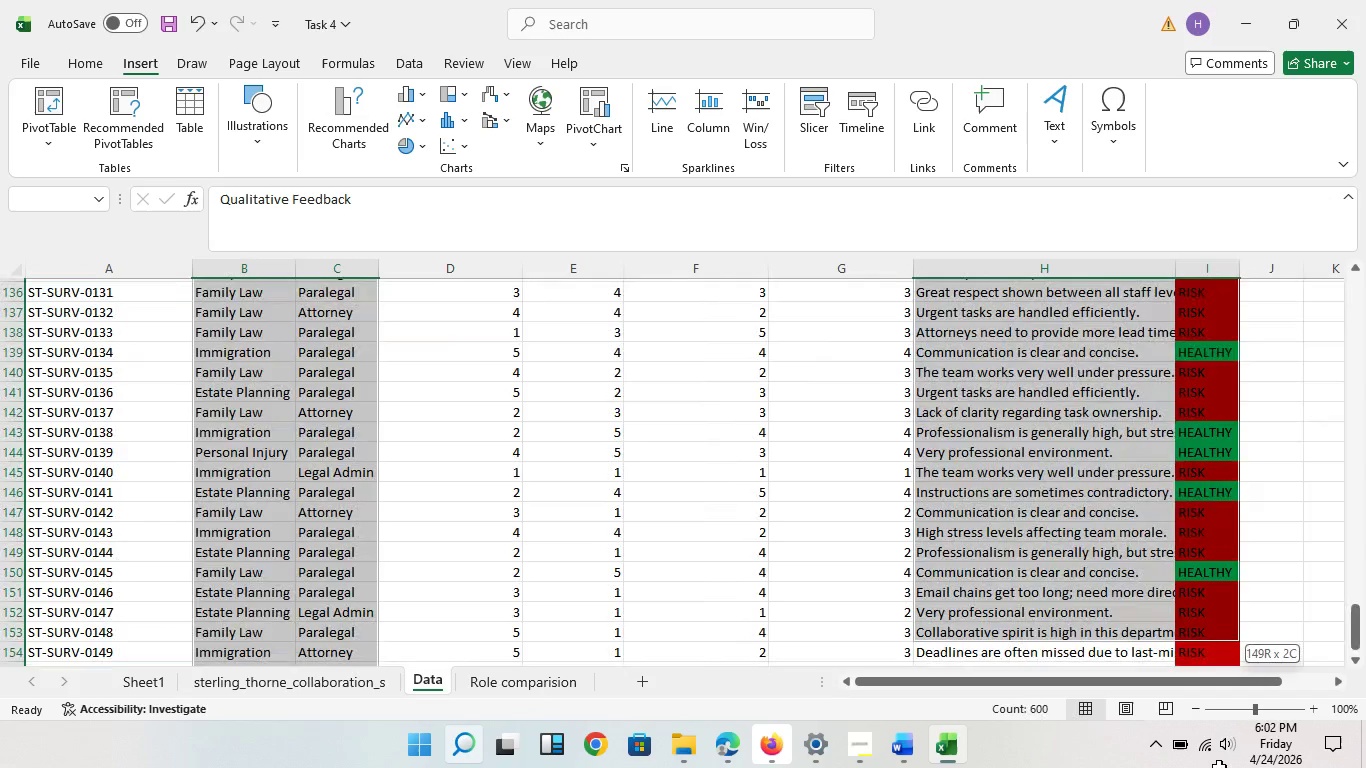 
hold_key(key=ControlLeft, duration=1.52)
 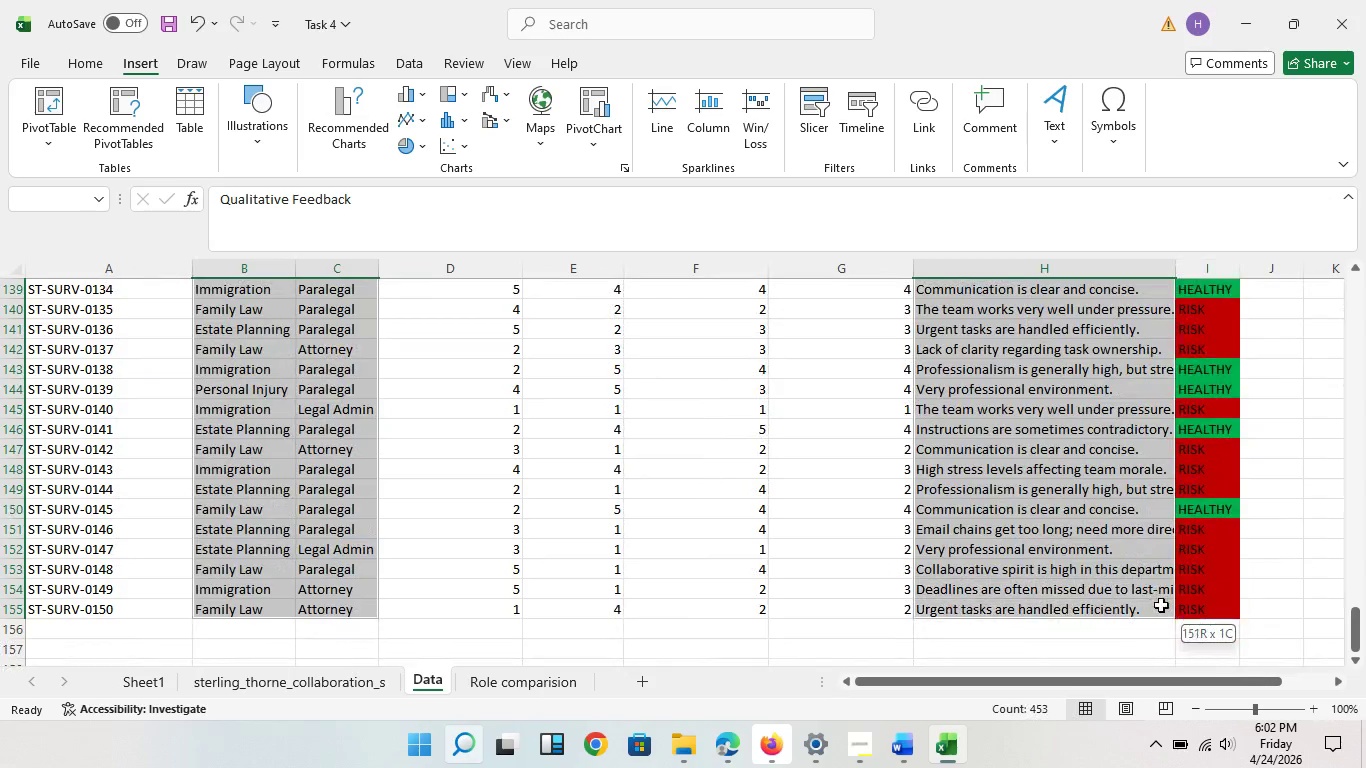 
hold_key(key=ControlLeft, duration=1.52)
 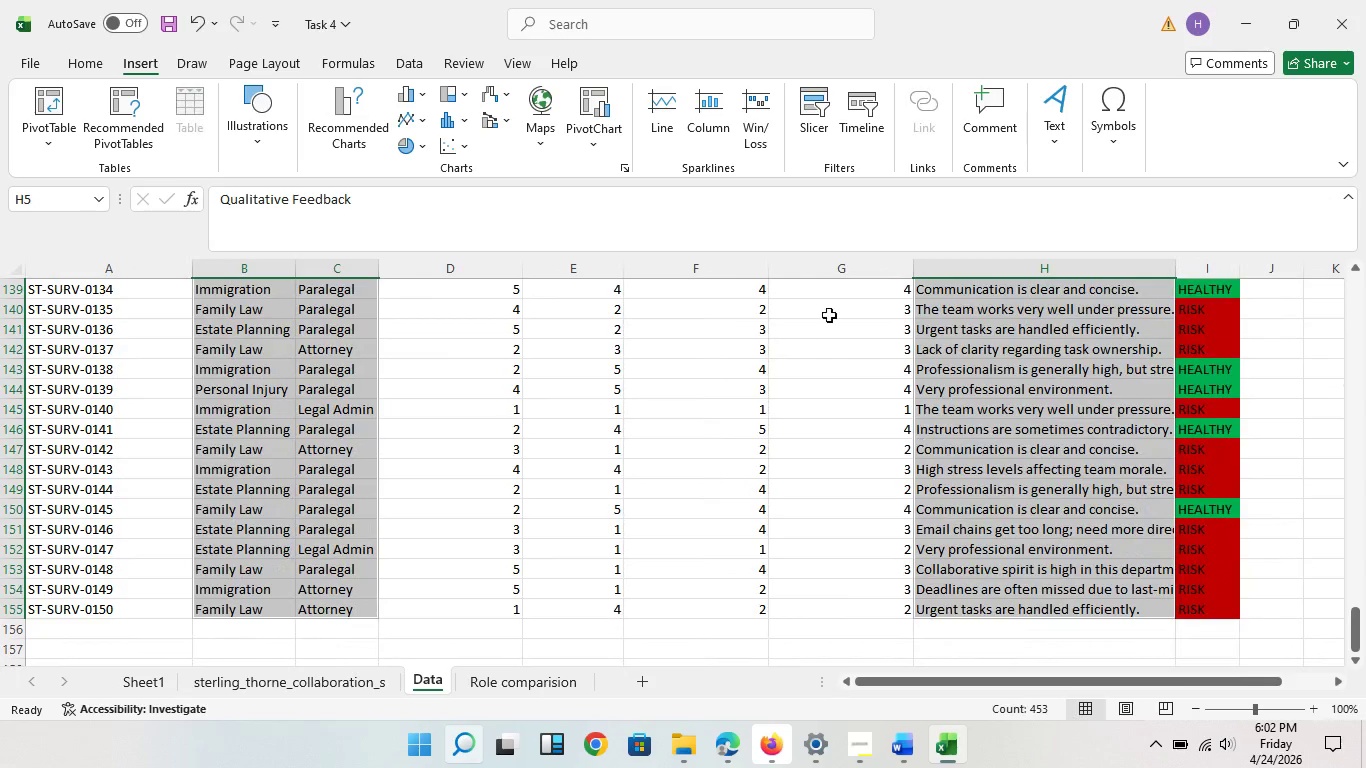 
key(Control+ControlLeft)
 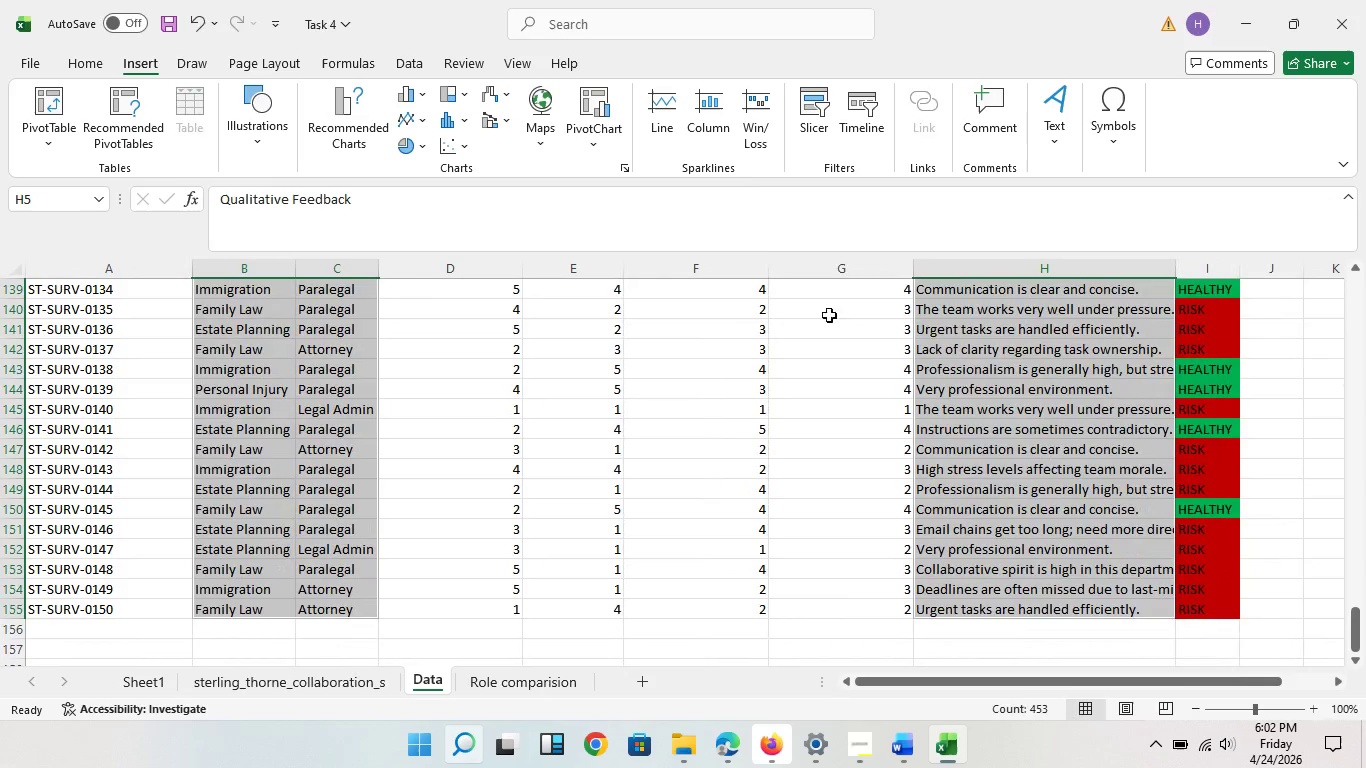 
key(Control+ControlLeft)
 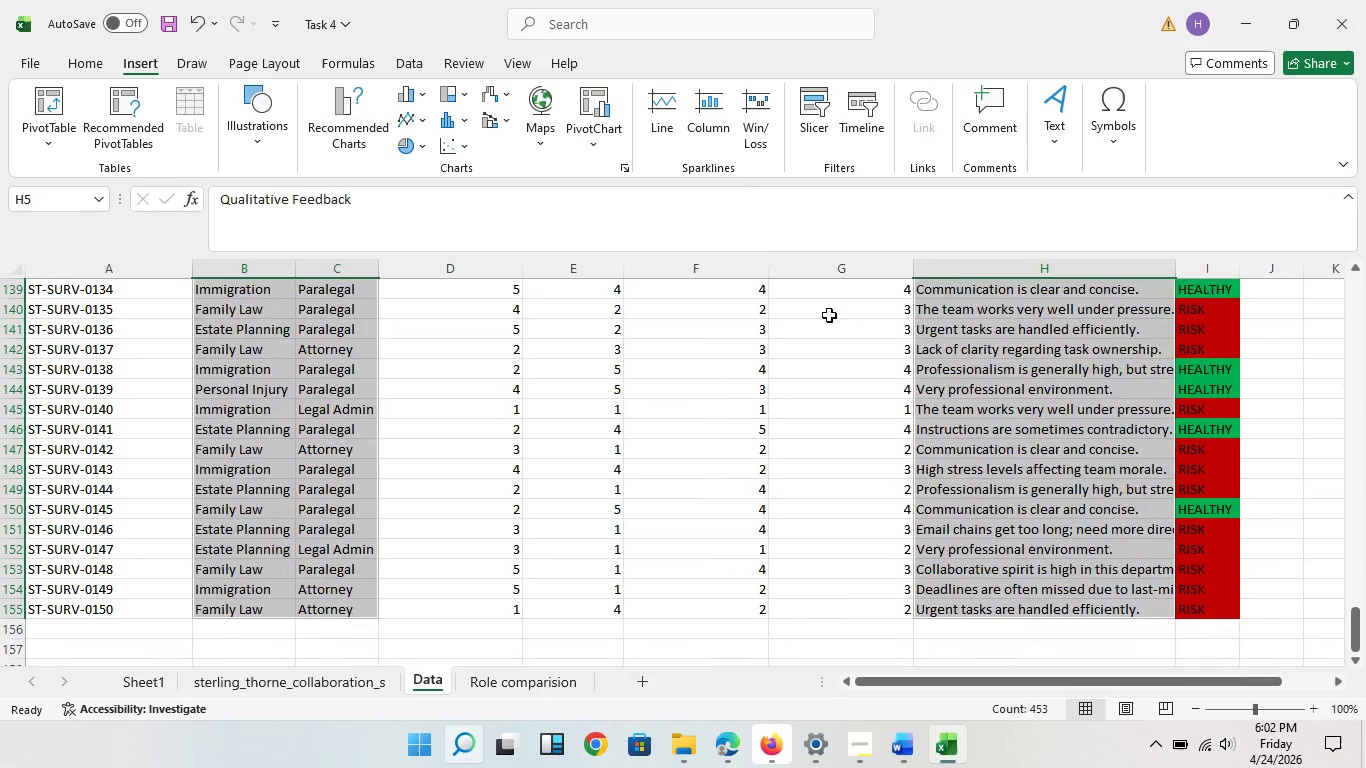 
key(Control+ControlLeft)
 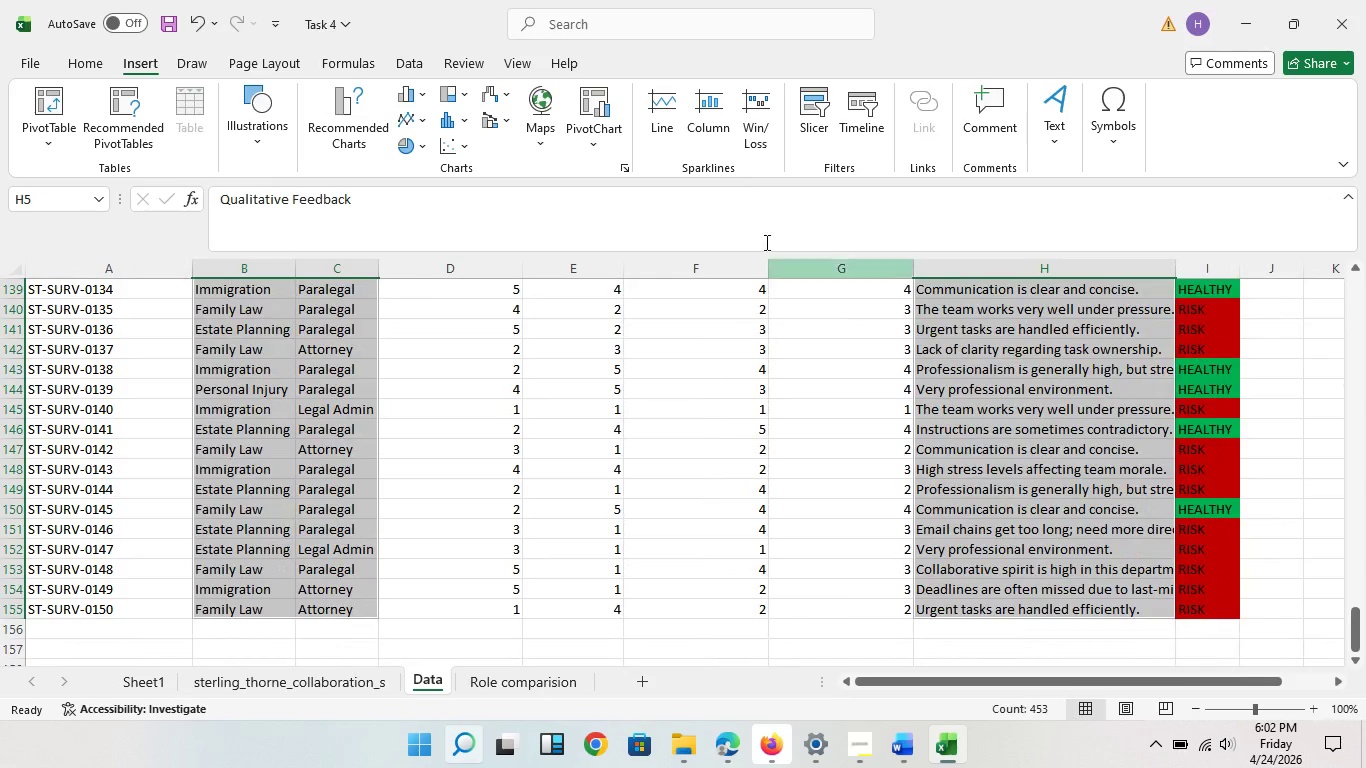 
key(Control+ControlLeft)
 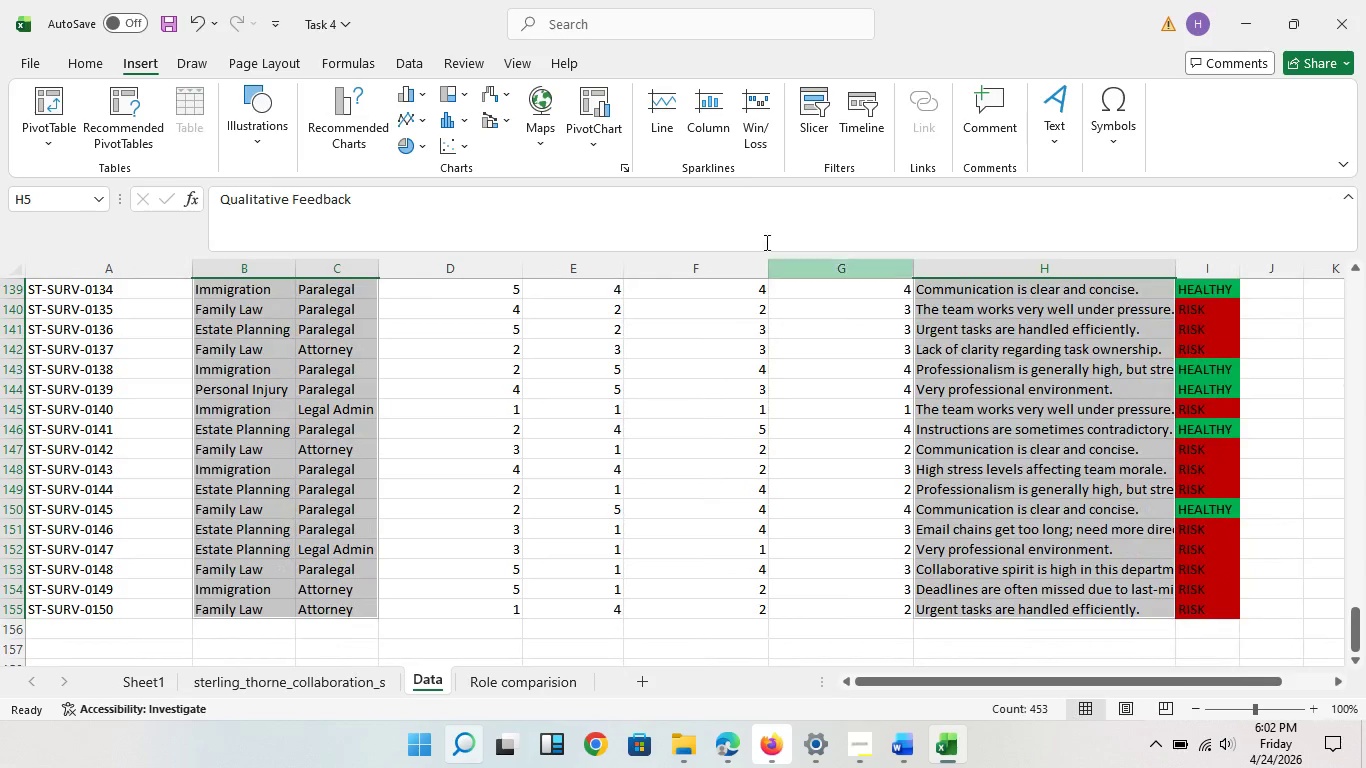 
key(Control+ControlLeft)
 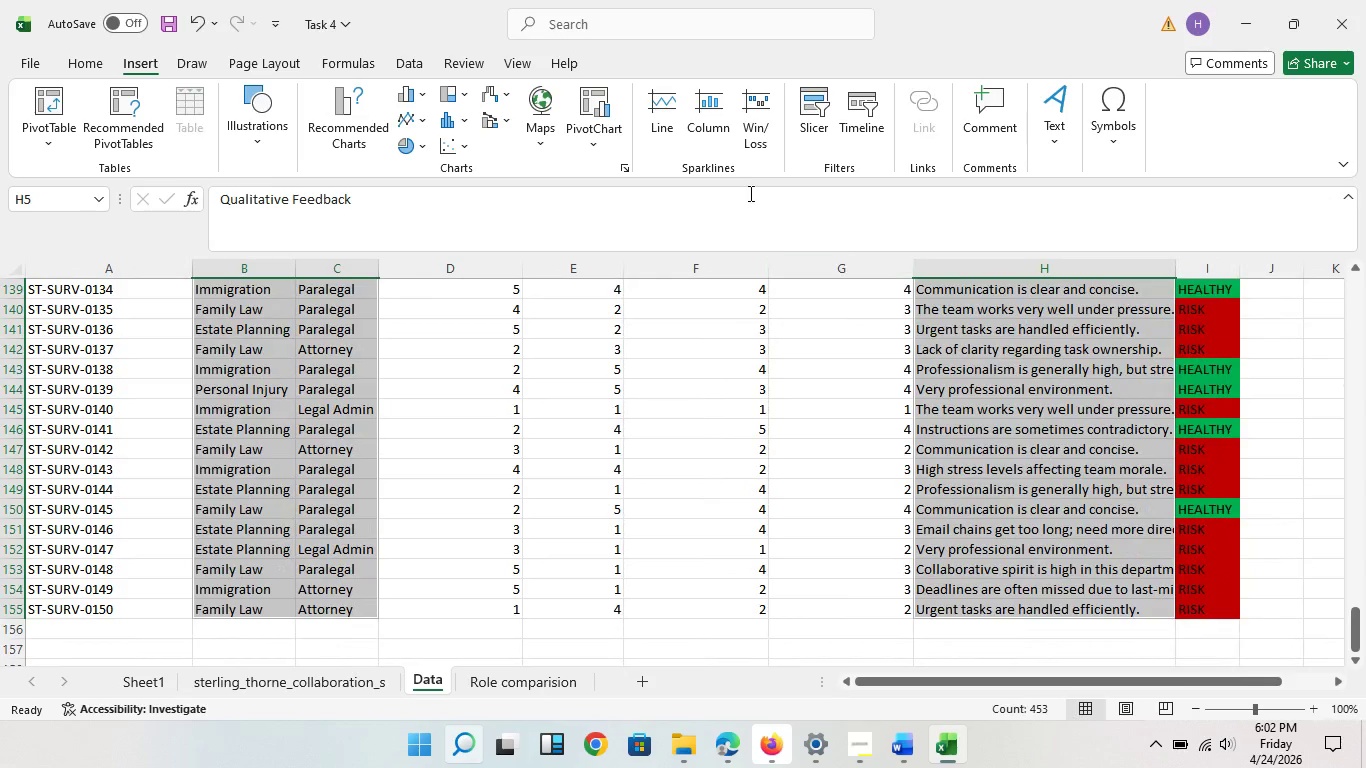 
key(Control+ControlLeft)
 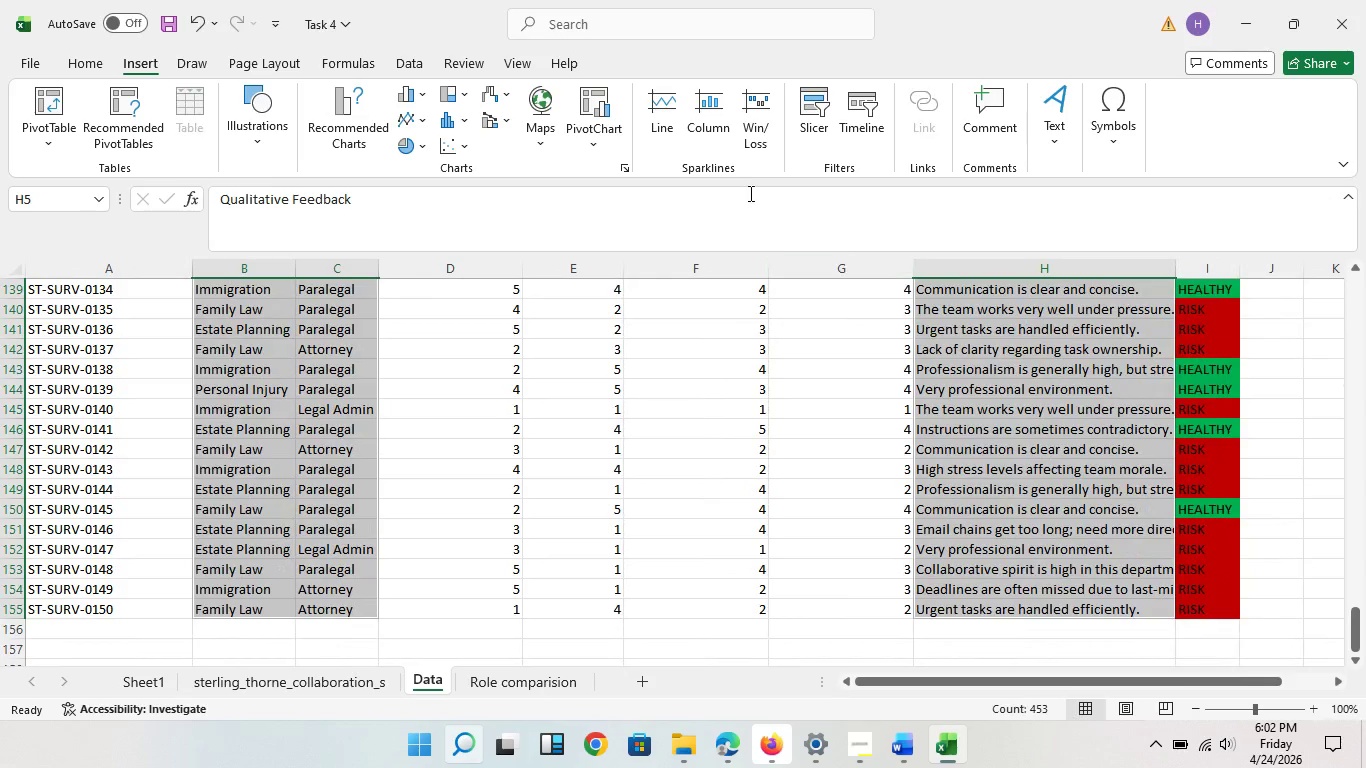 
key(Control+ControlLeft)
 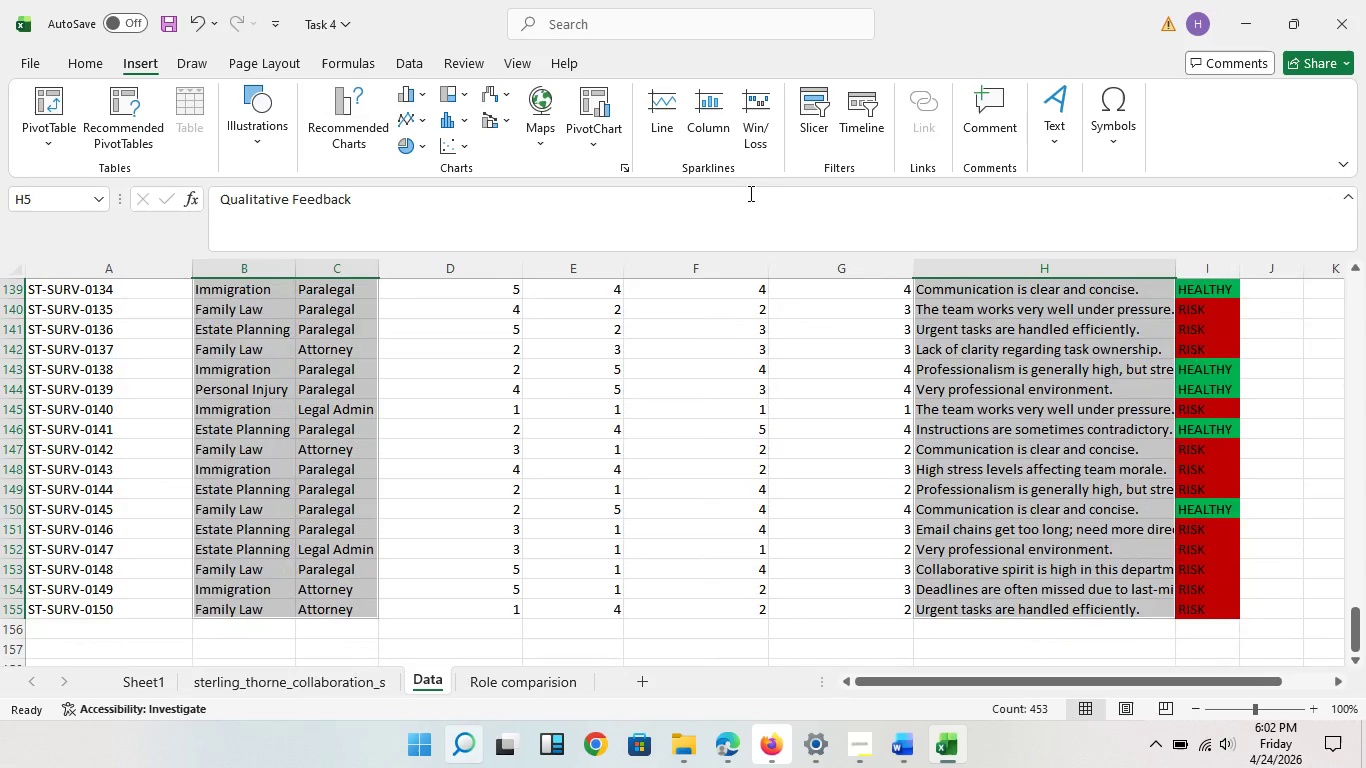 
wait(11.56)
 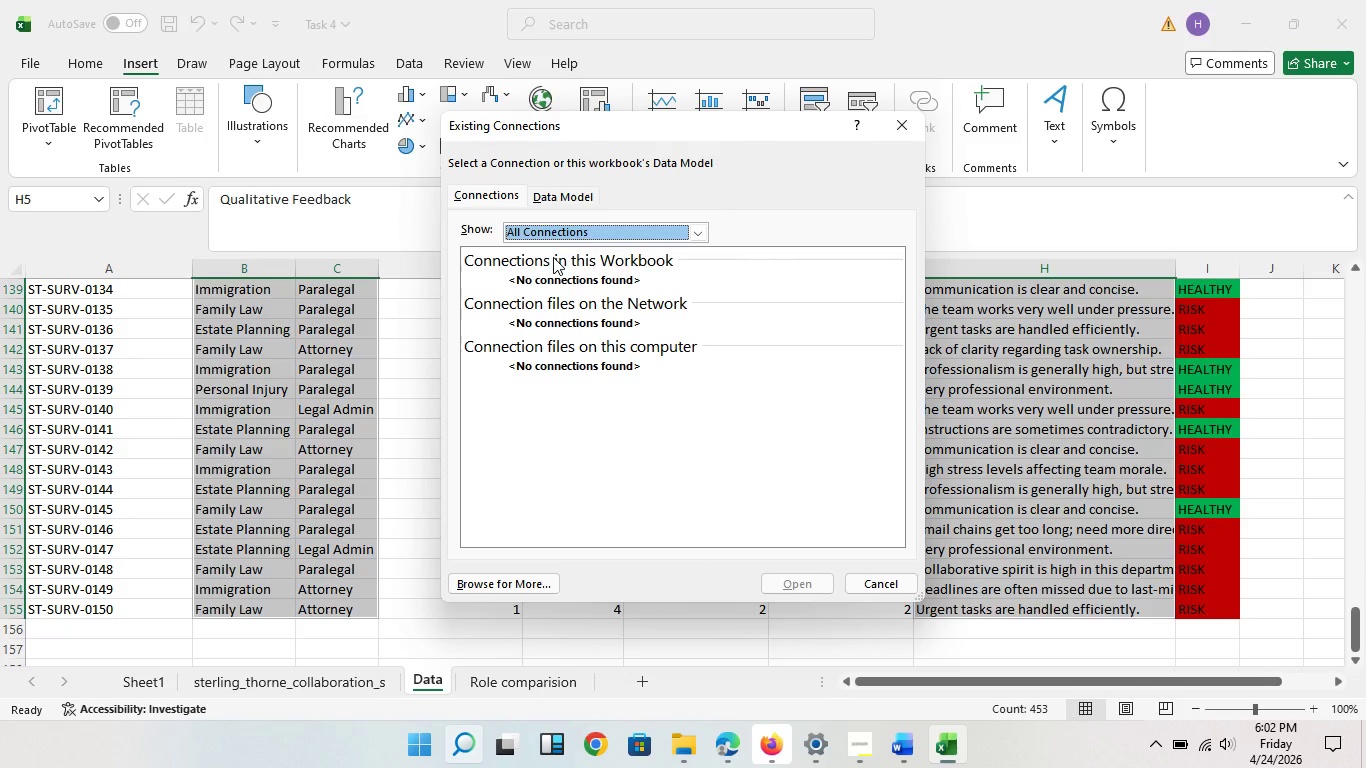 
left_click([485, 186])
 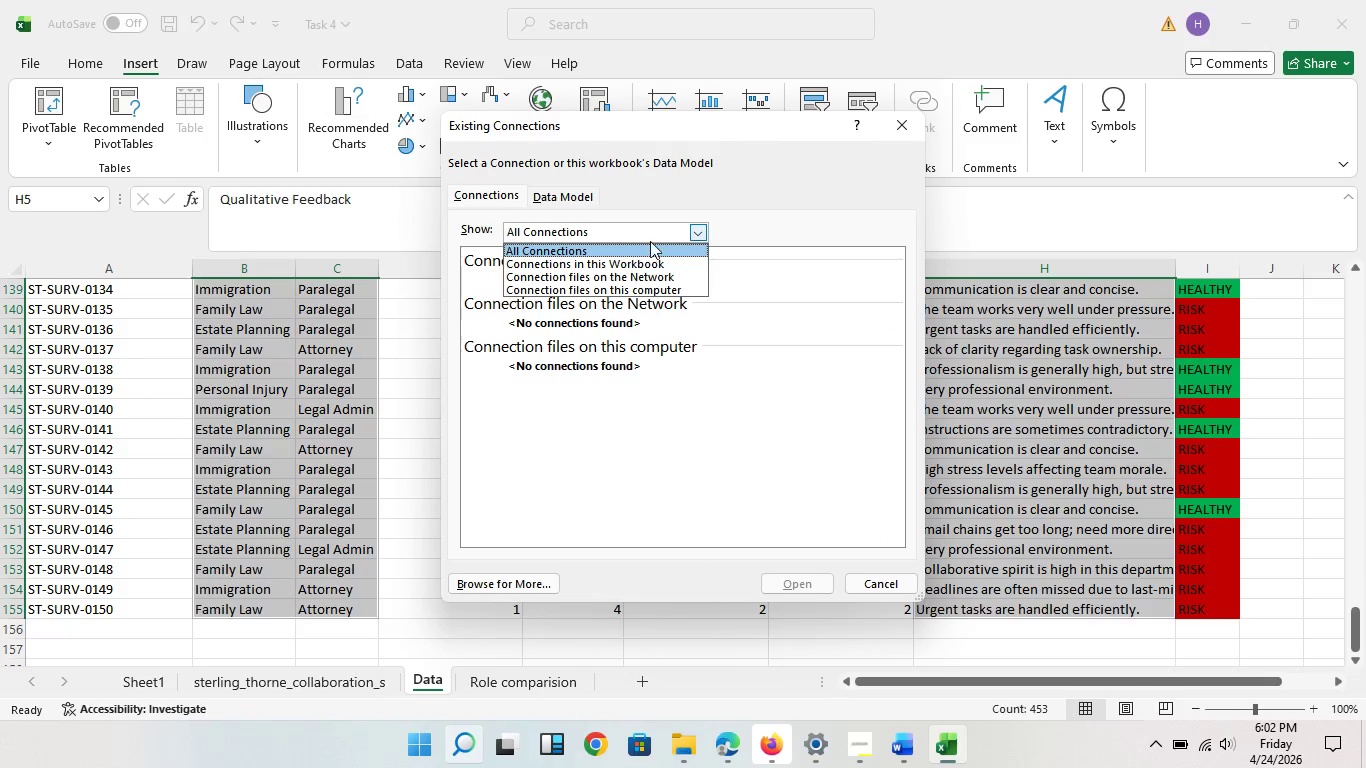 
left_click([594, 226])
 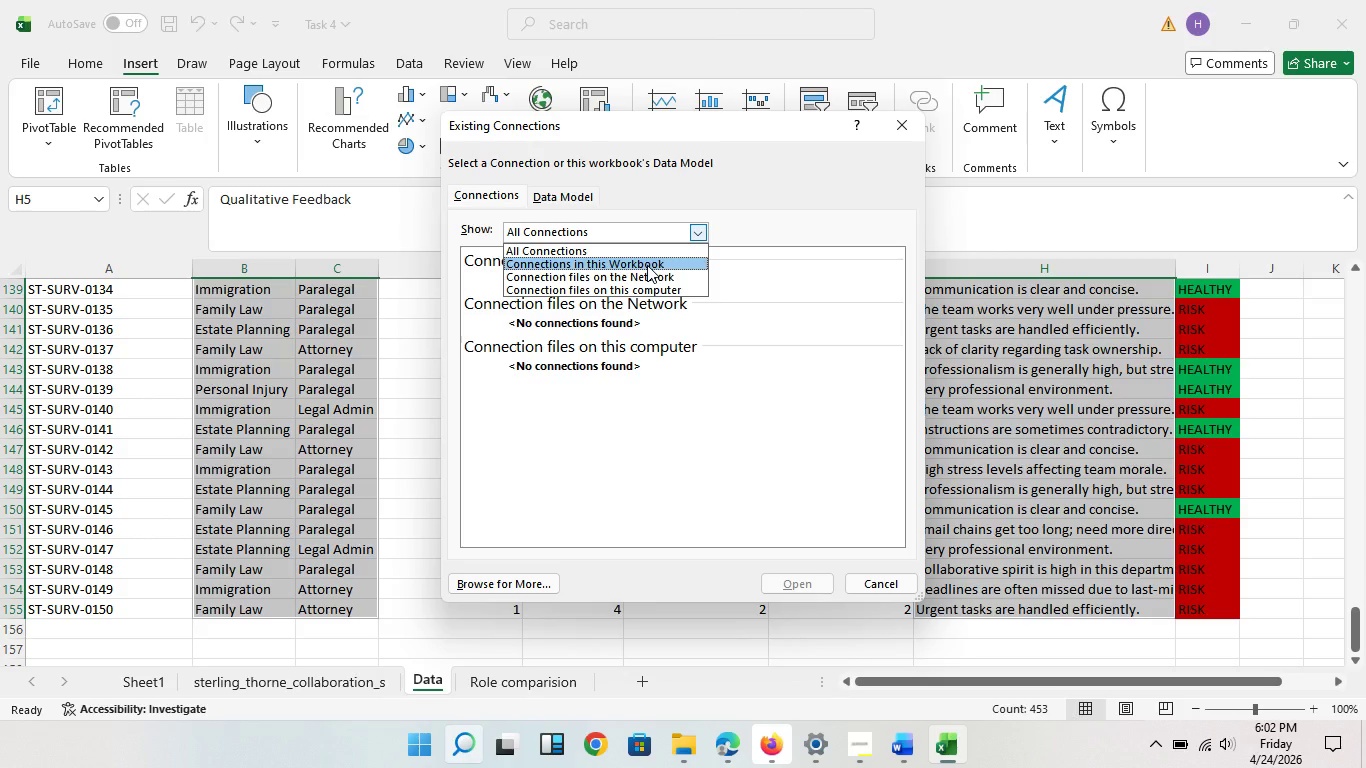 
left_click([647, 265])
 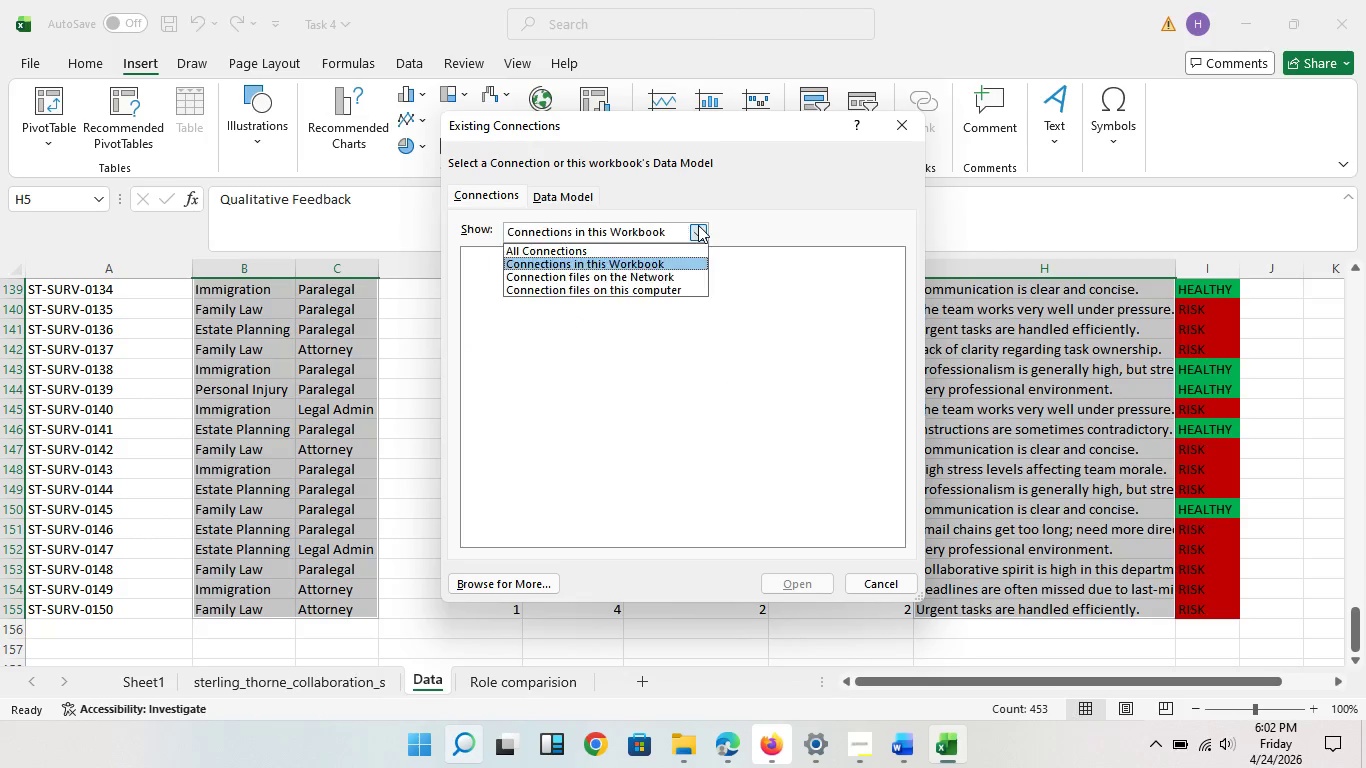 
left_click([698, 225])
 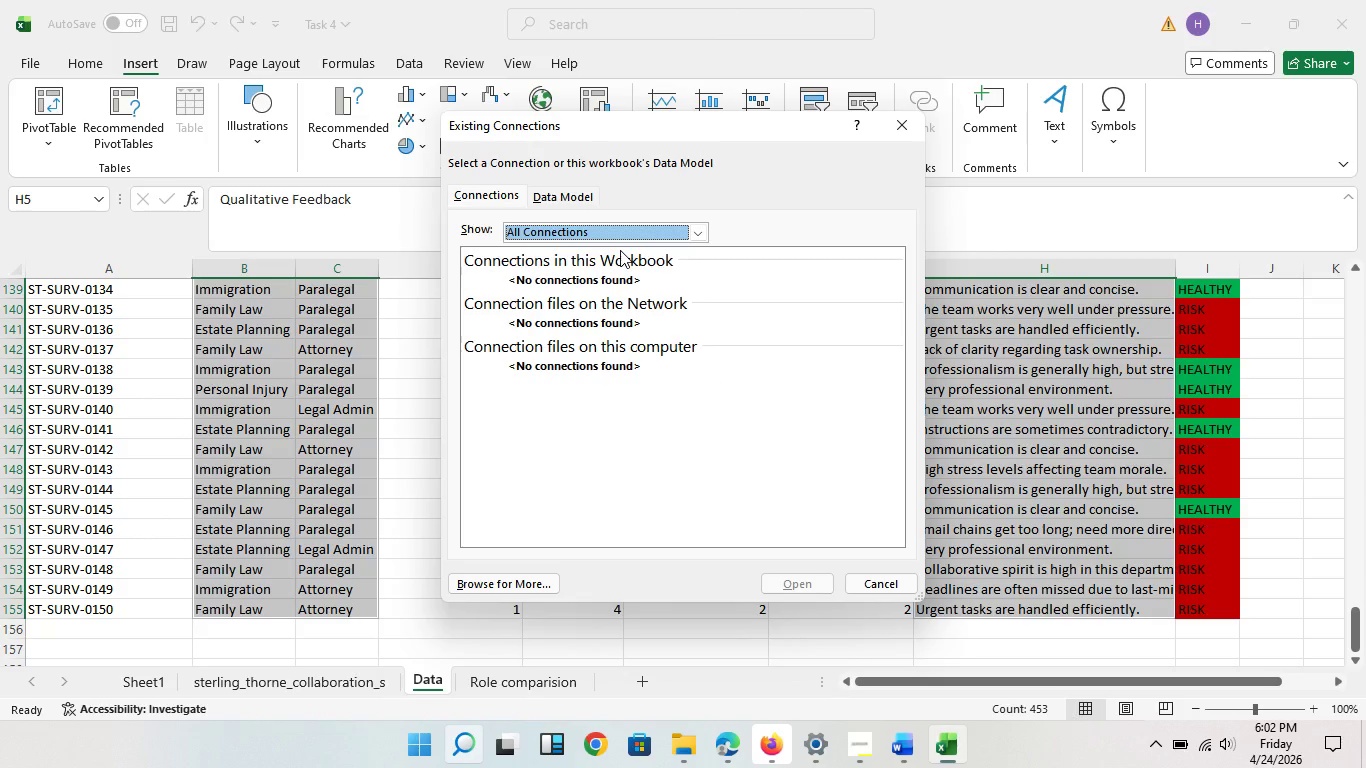 
left_click([620, 250])
 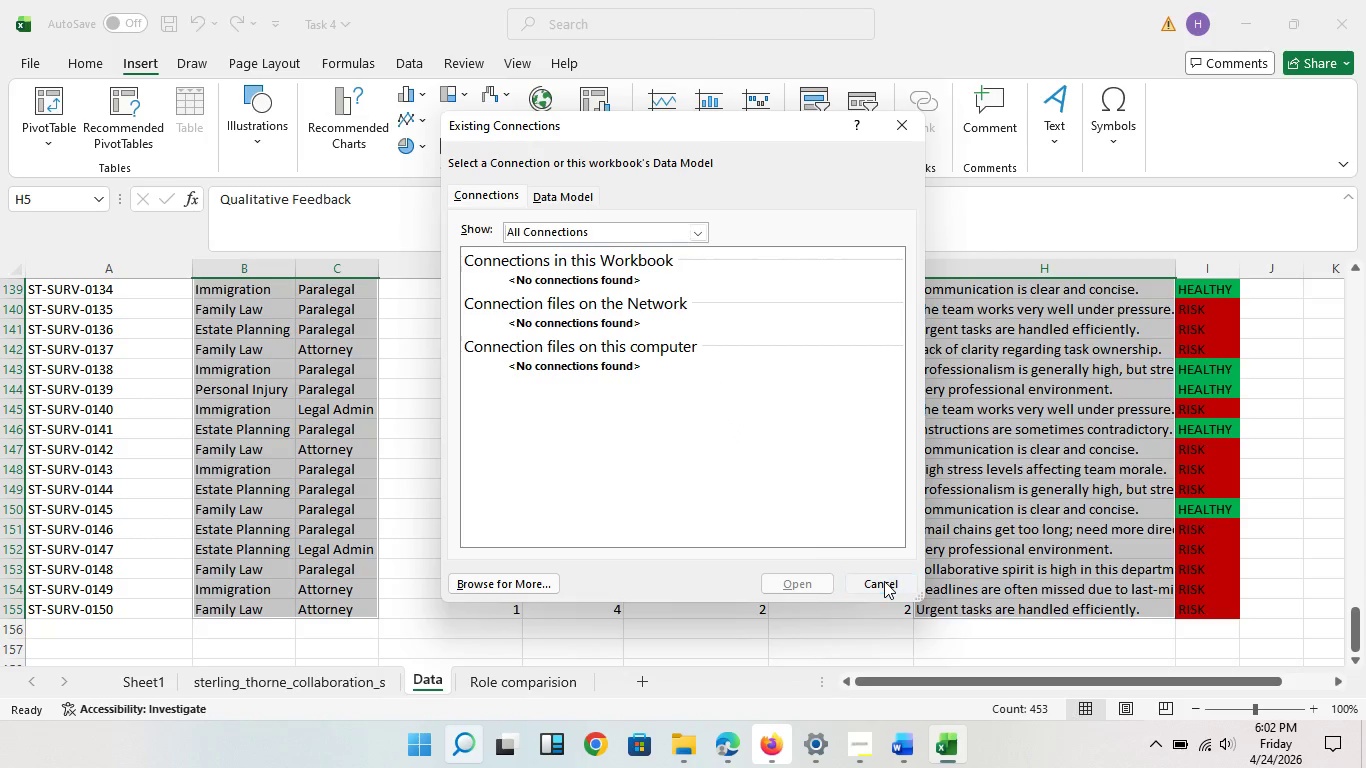 
left_click([884, 581])
 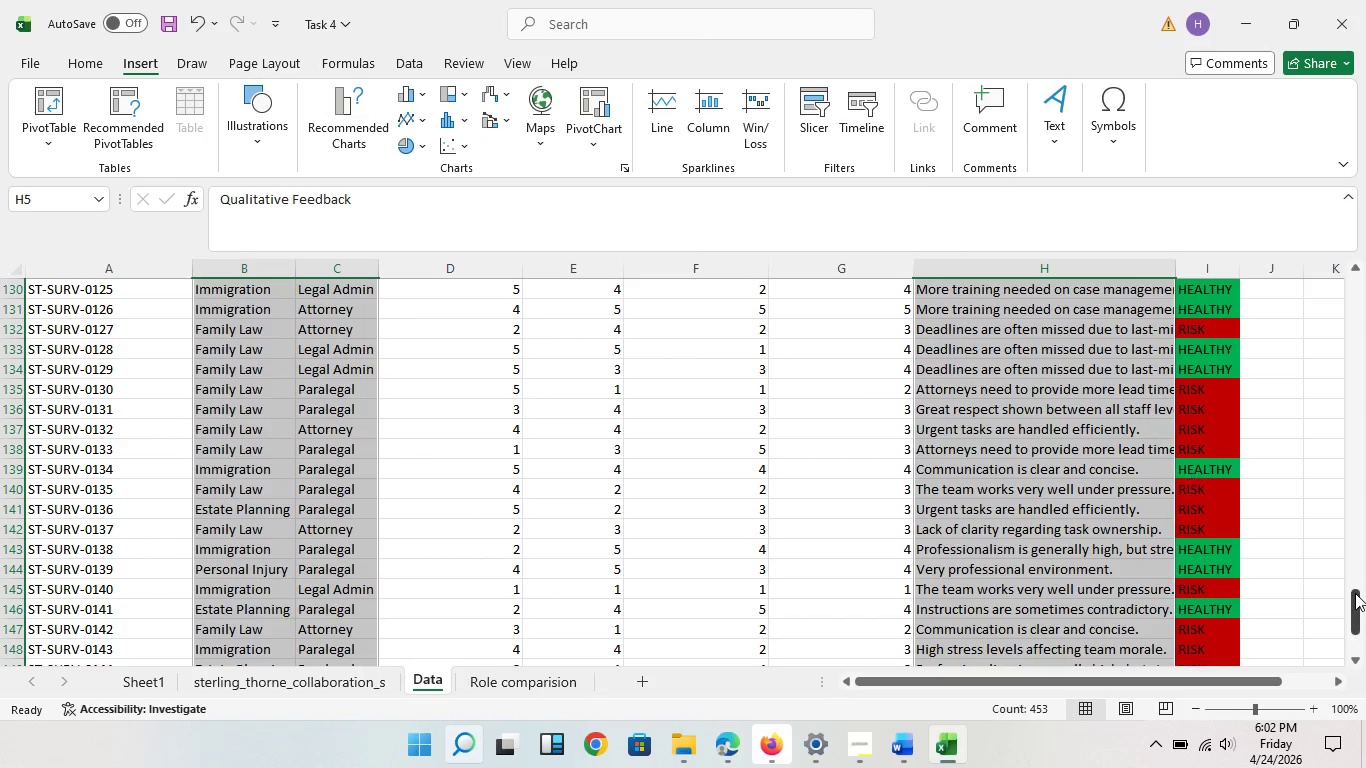 
scroll: coordinate [1122, 467], scroll_direction: up, amount: 3.0
 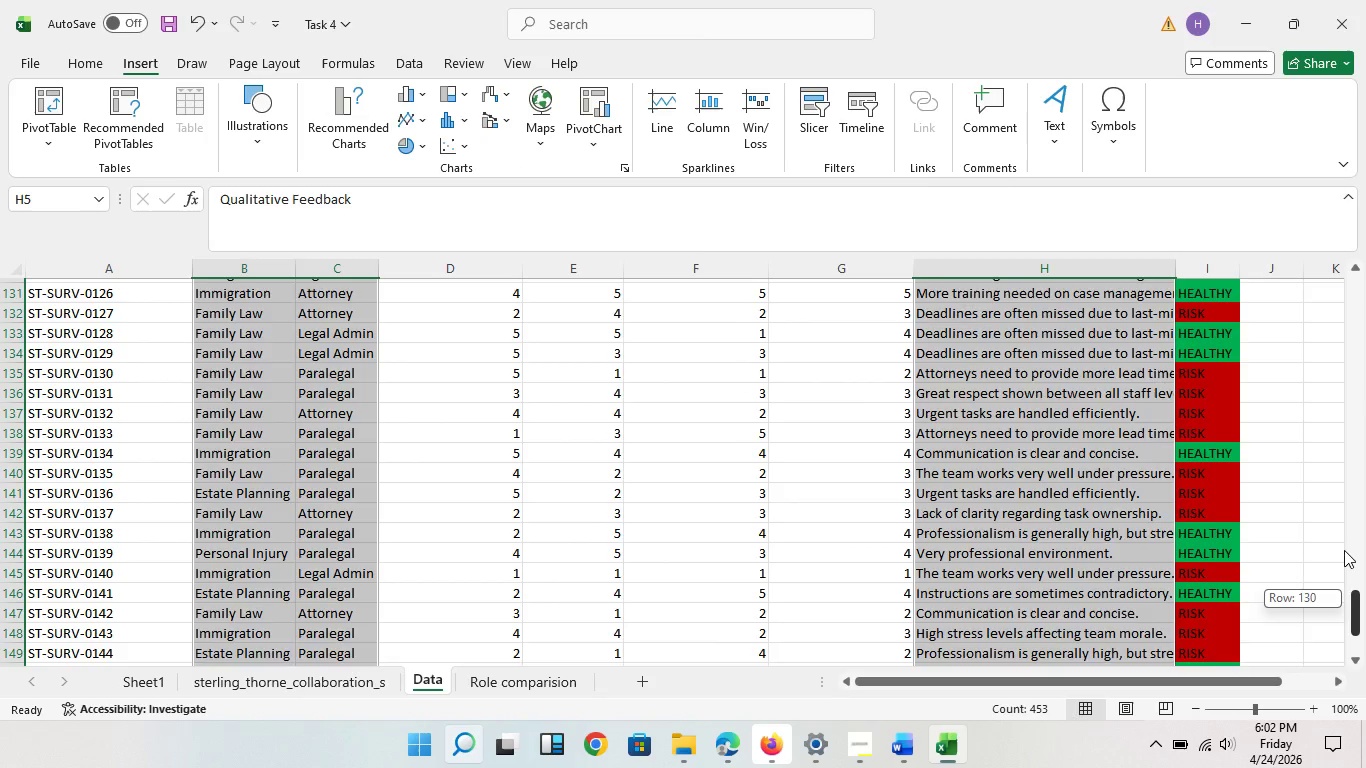 
left_click_drag(start_coordinate=[1356, 598], to_coordinate=[1313, 115])